 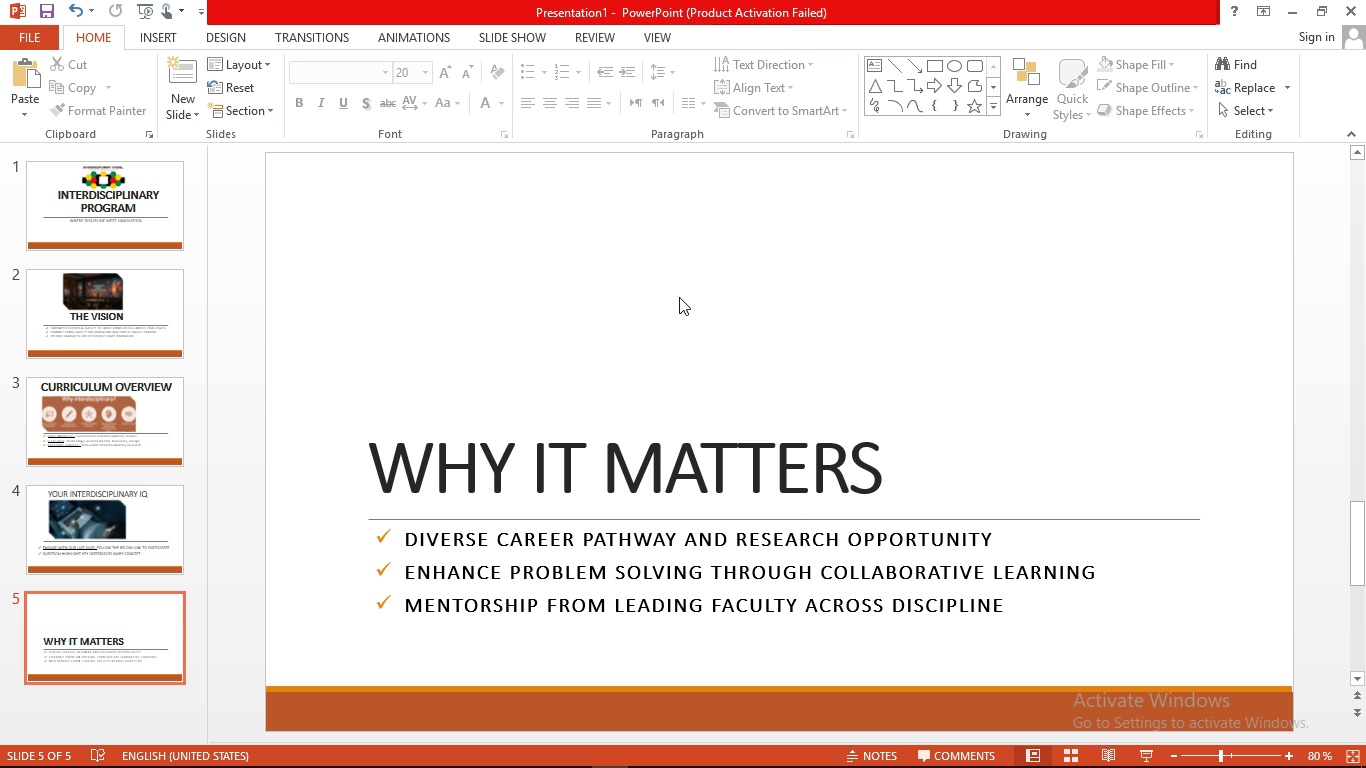 
left_click([153, 493])
 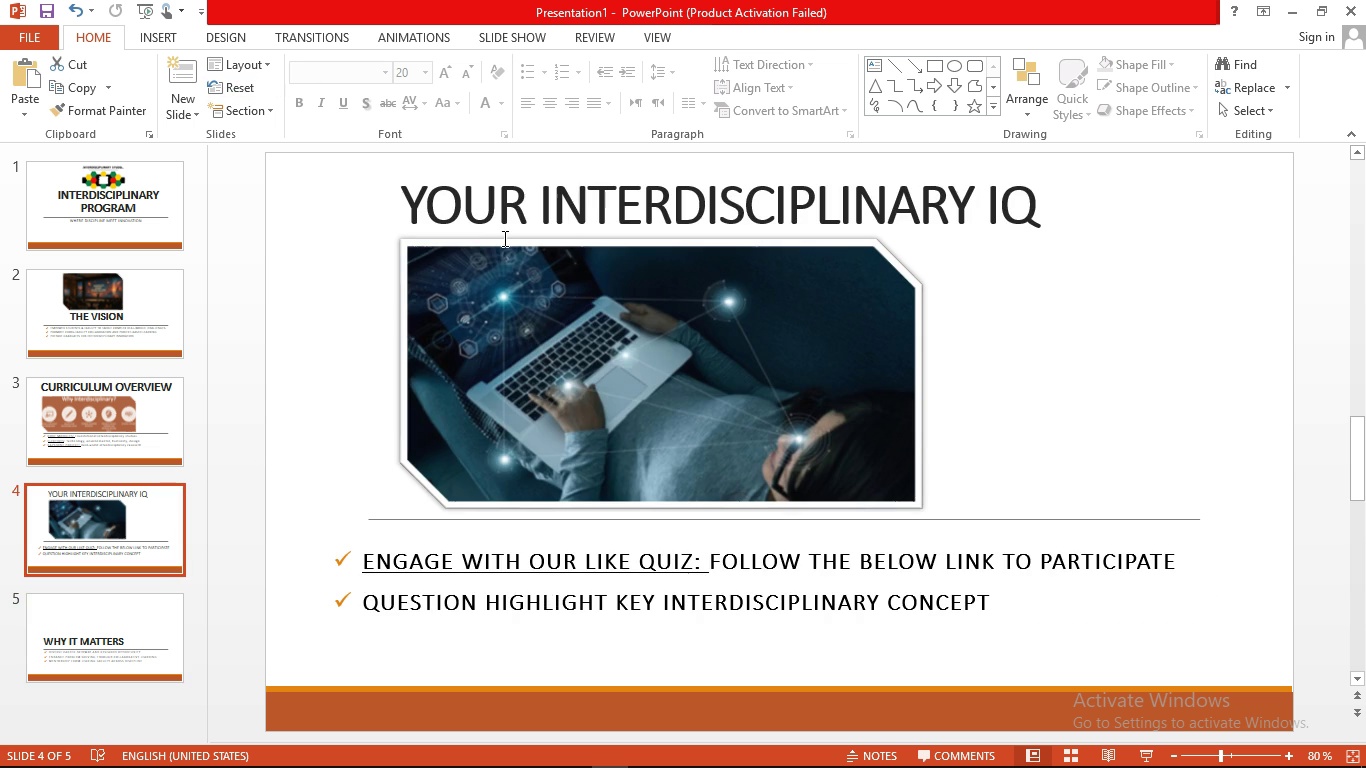 
left_click([510, 229])
 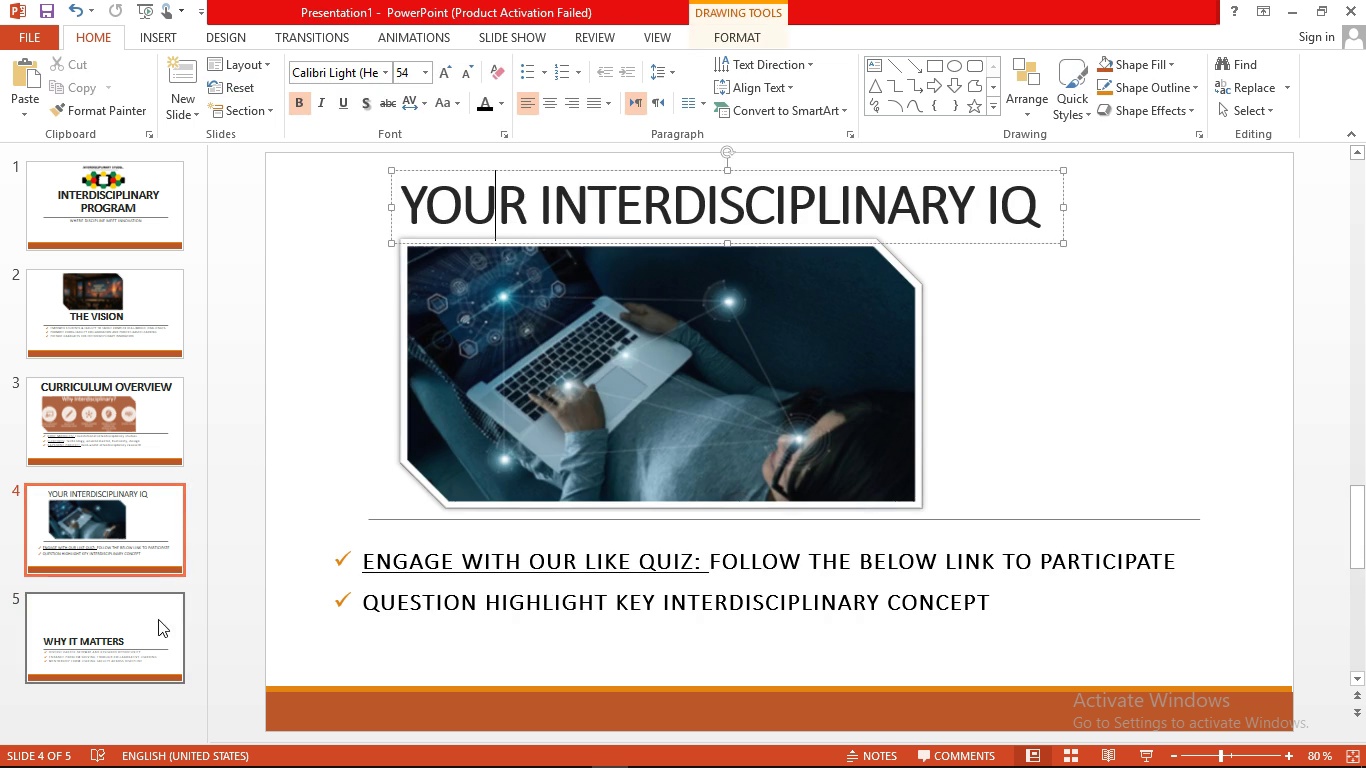 
left_click([152, 621])
 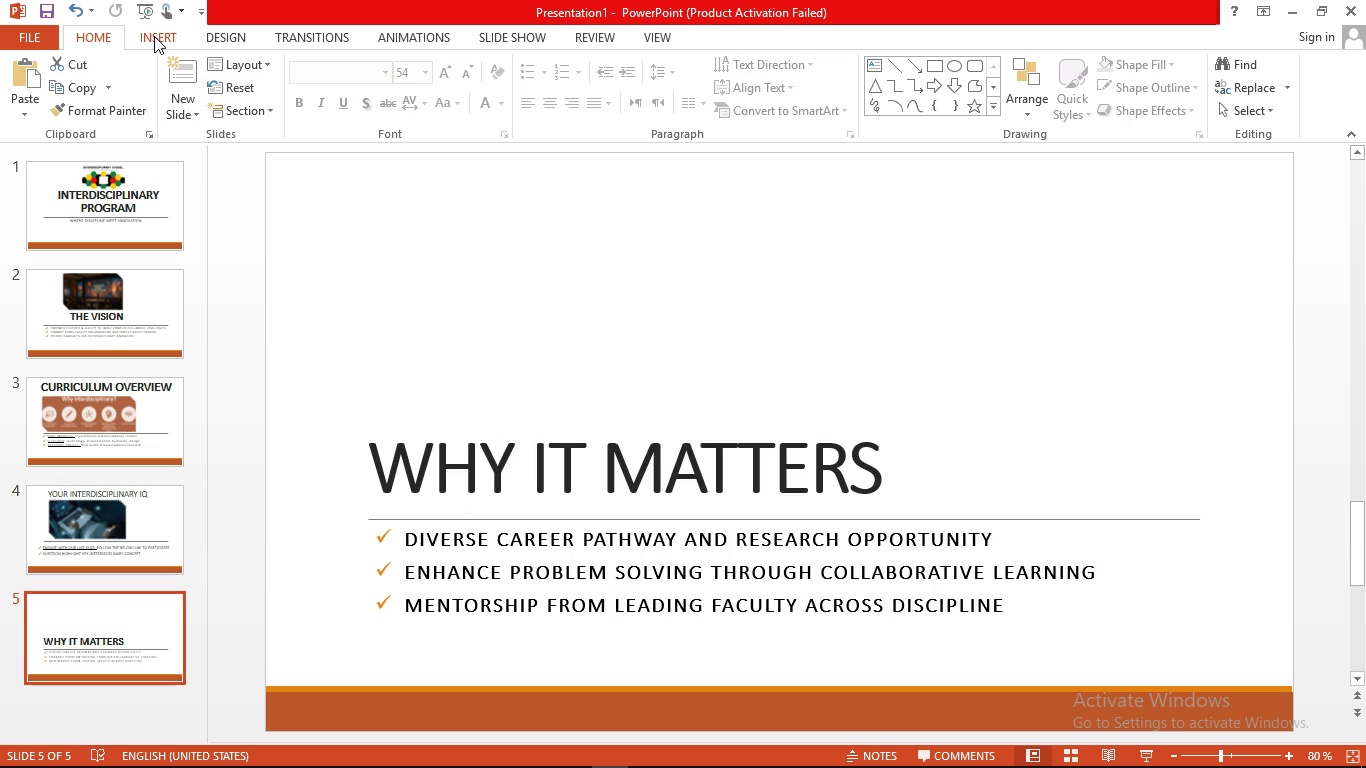 
left_click([154, 36])
 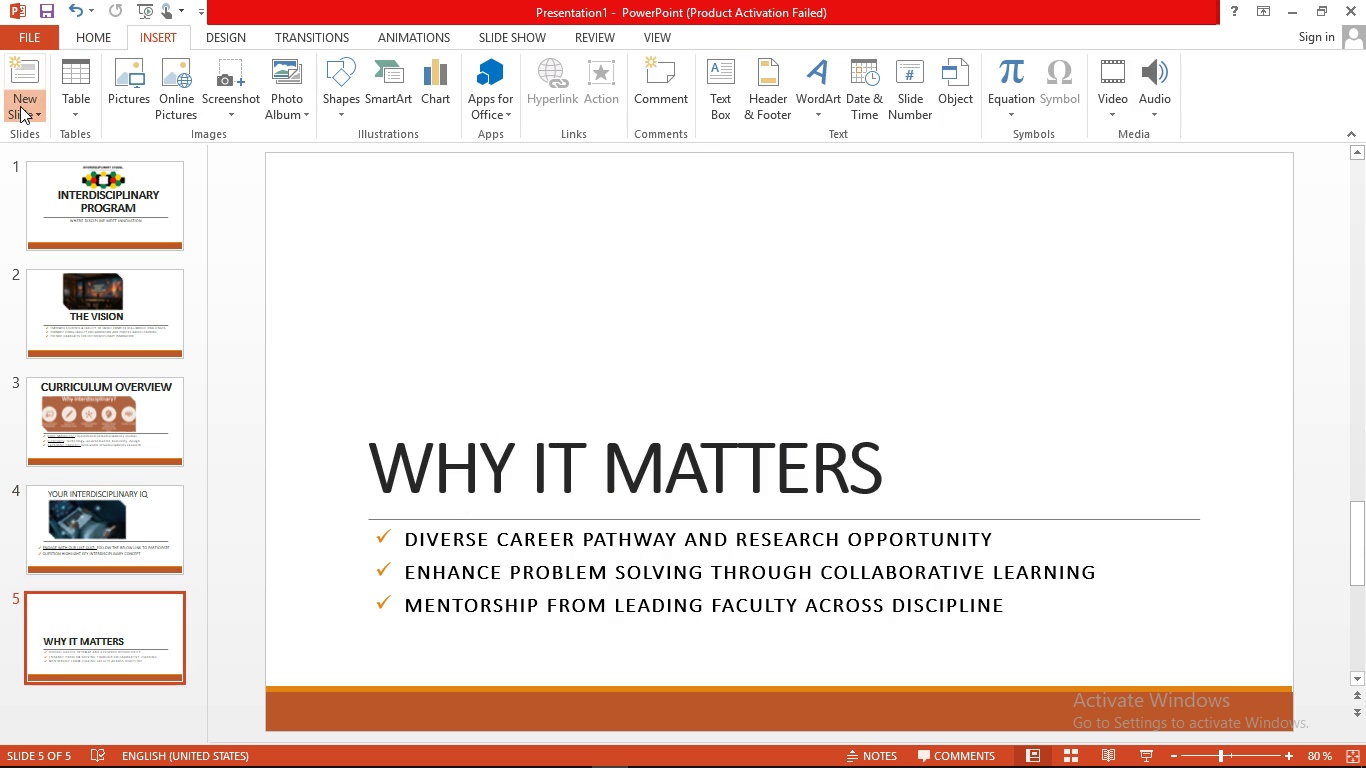 
left_click([20, 106])
 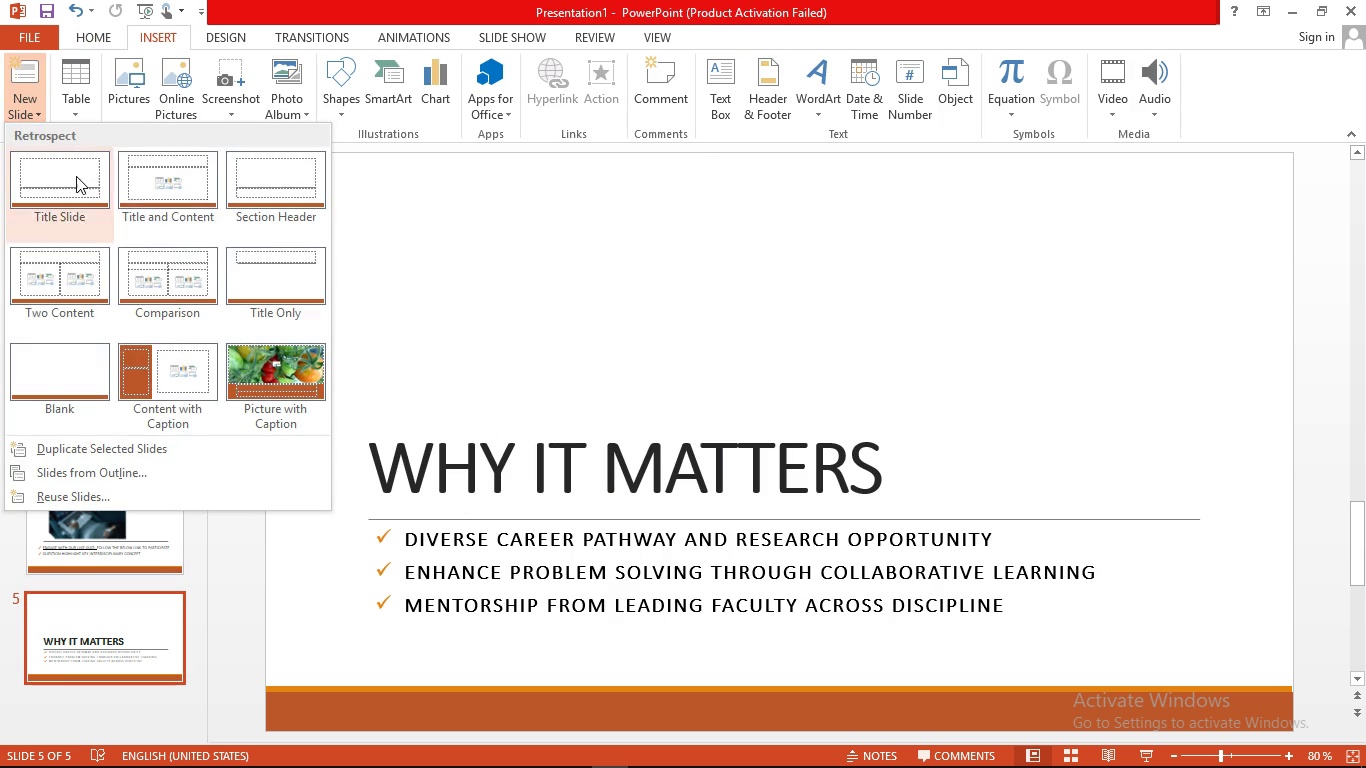 
left_click([76, 177])
 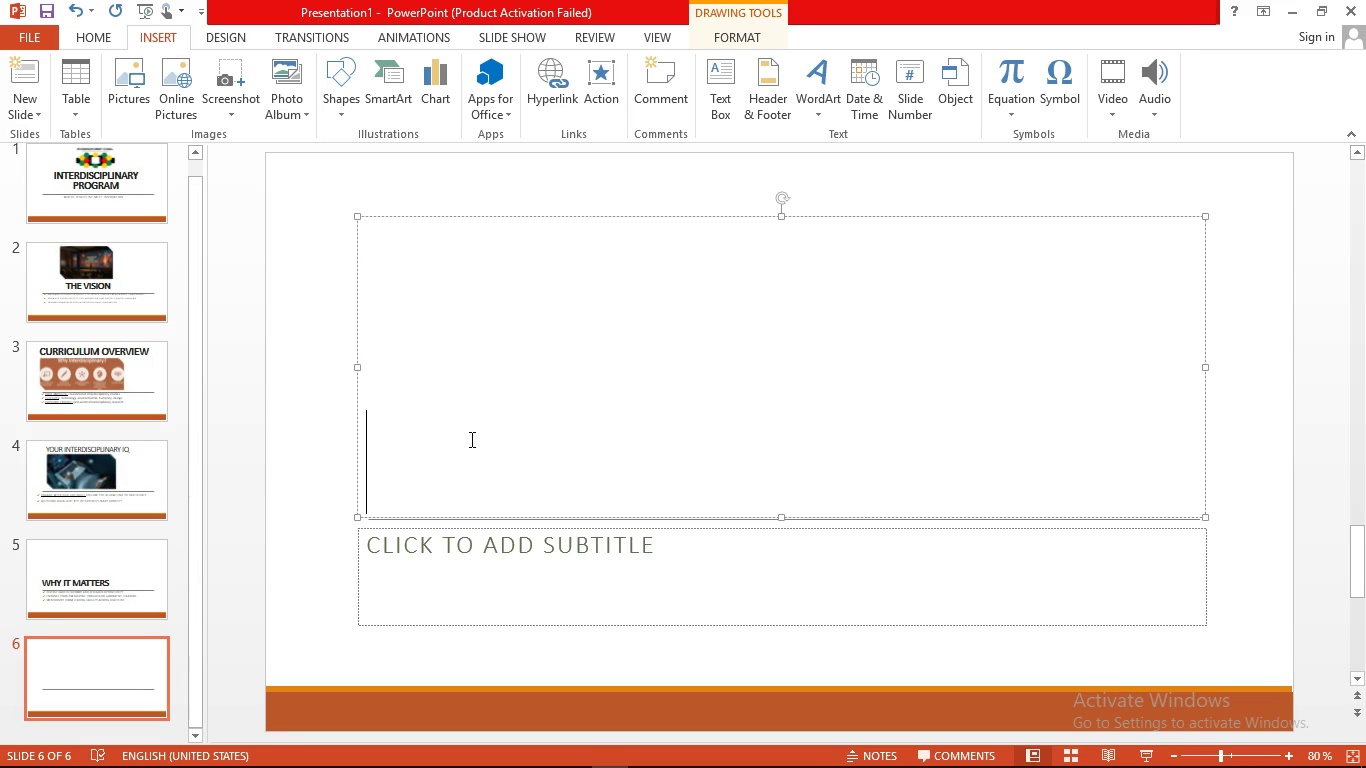 
wait(17.38)
 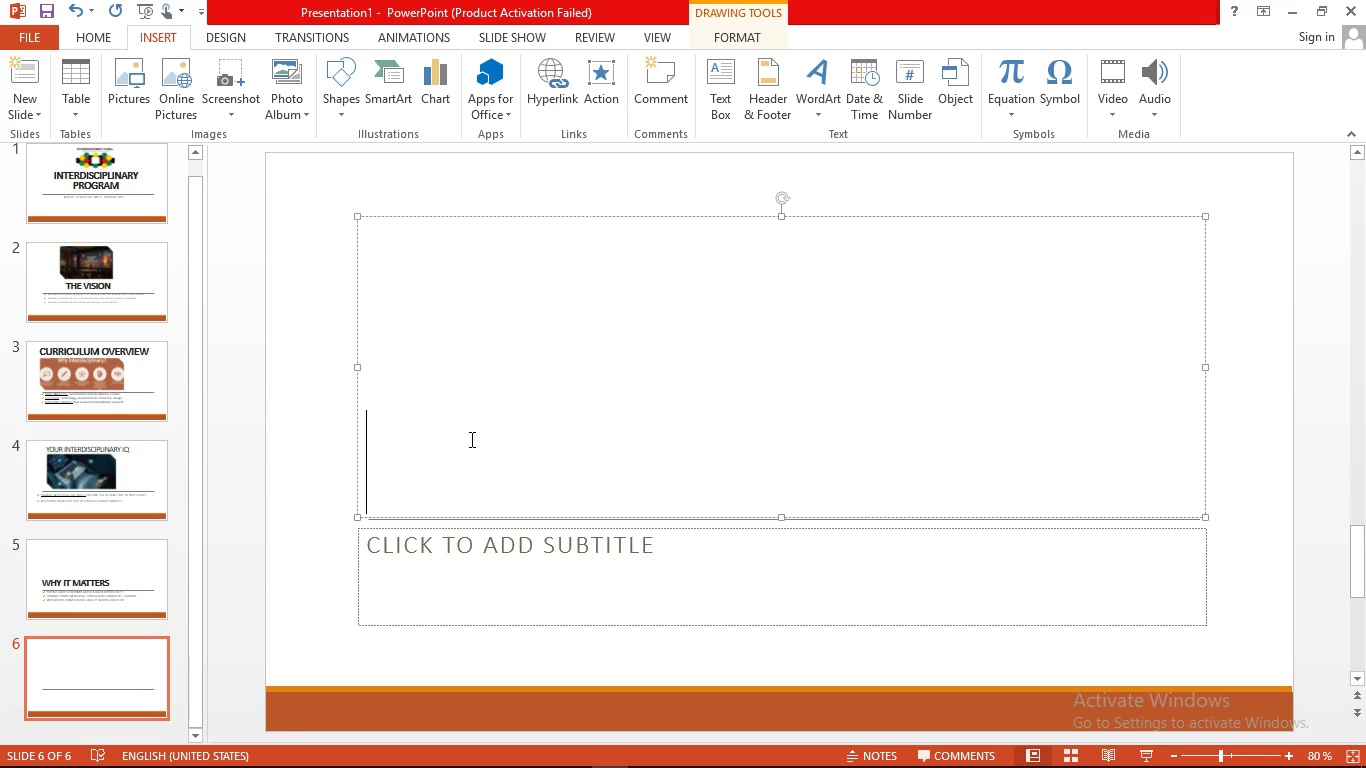 
type(voice of chsnge )
 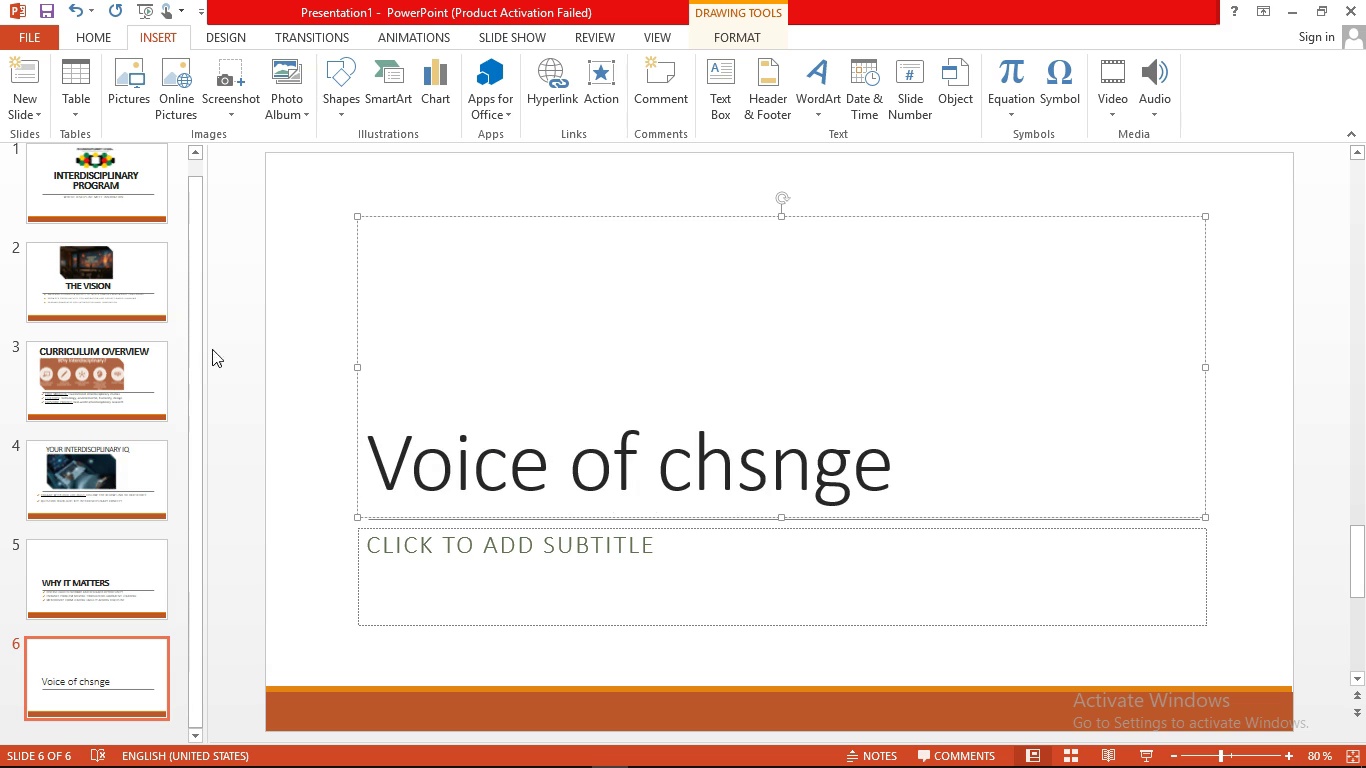 
left_click([424, 435])
 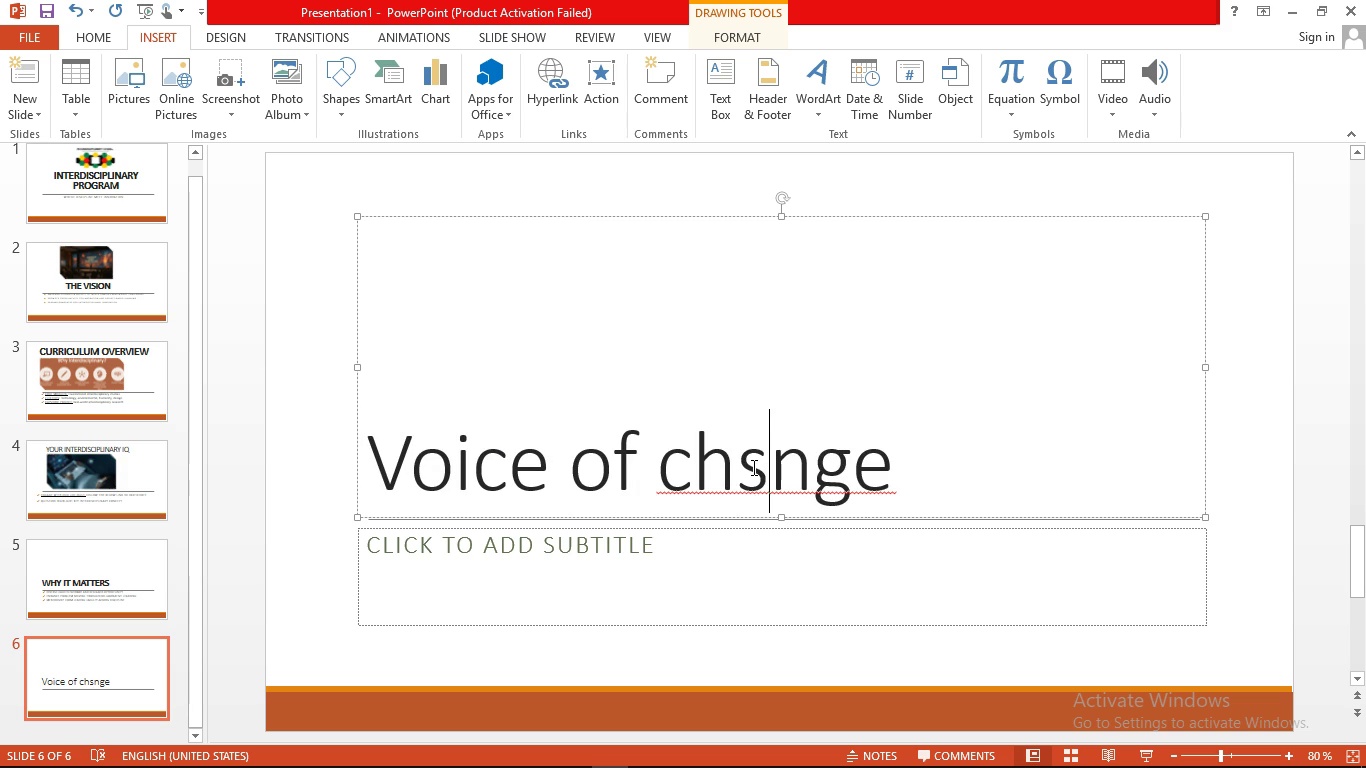 
key(Backspace)
 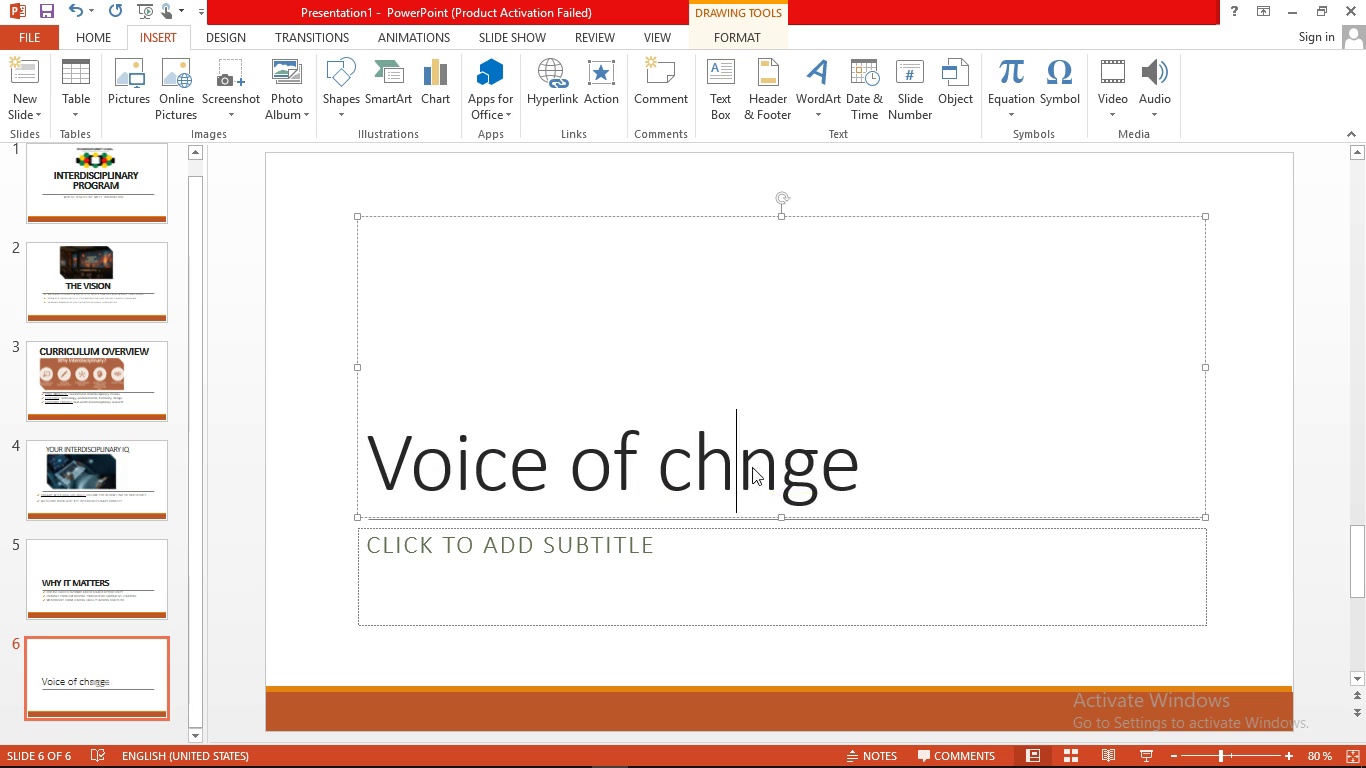 
key(A)
 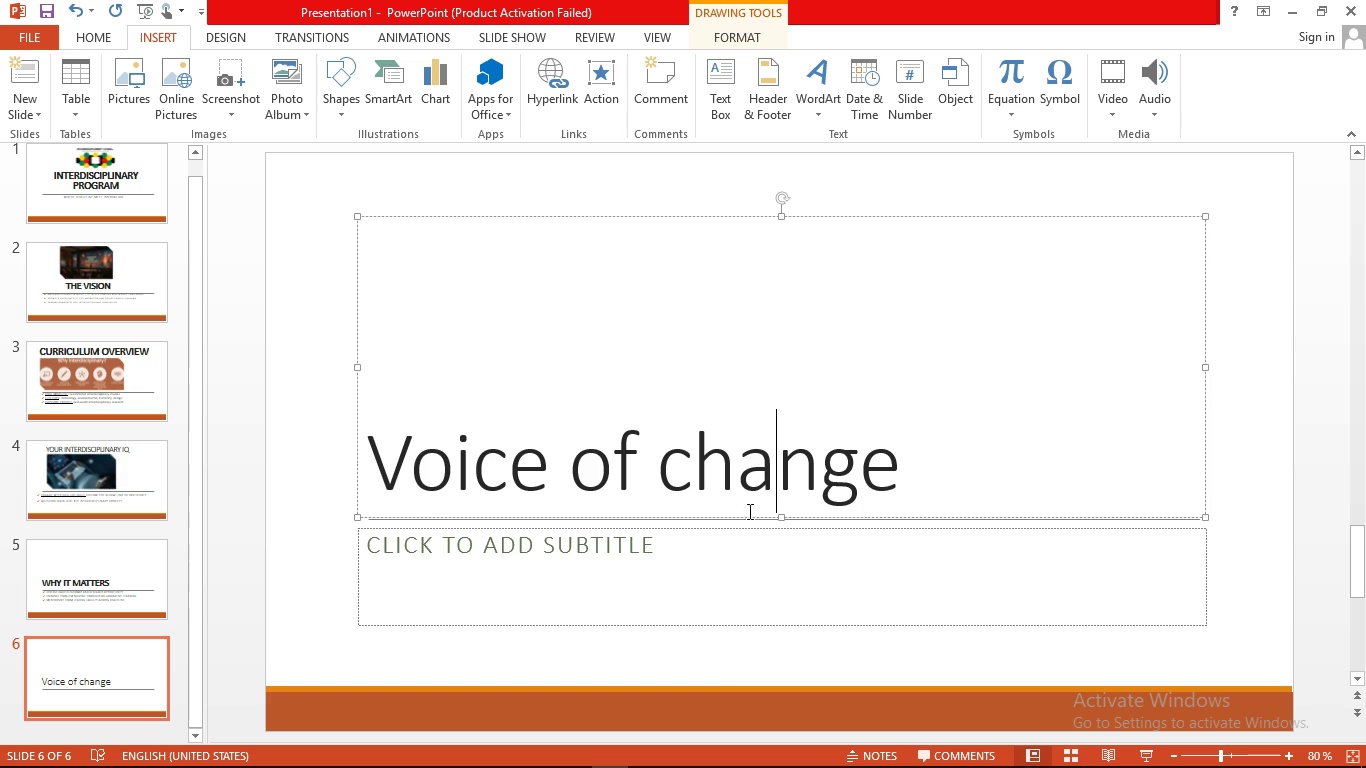 
left_click([734, 566])
 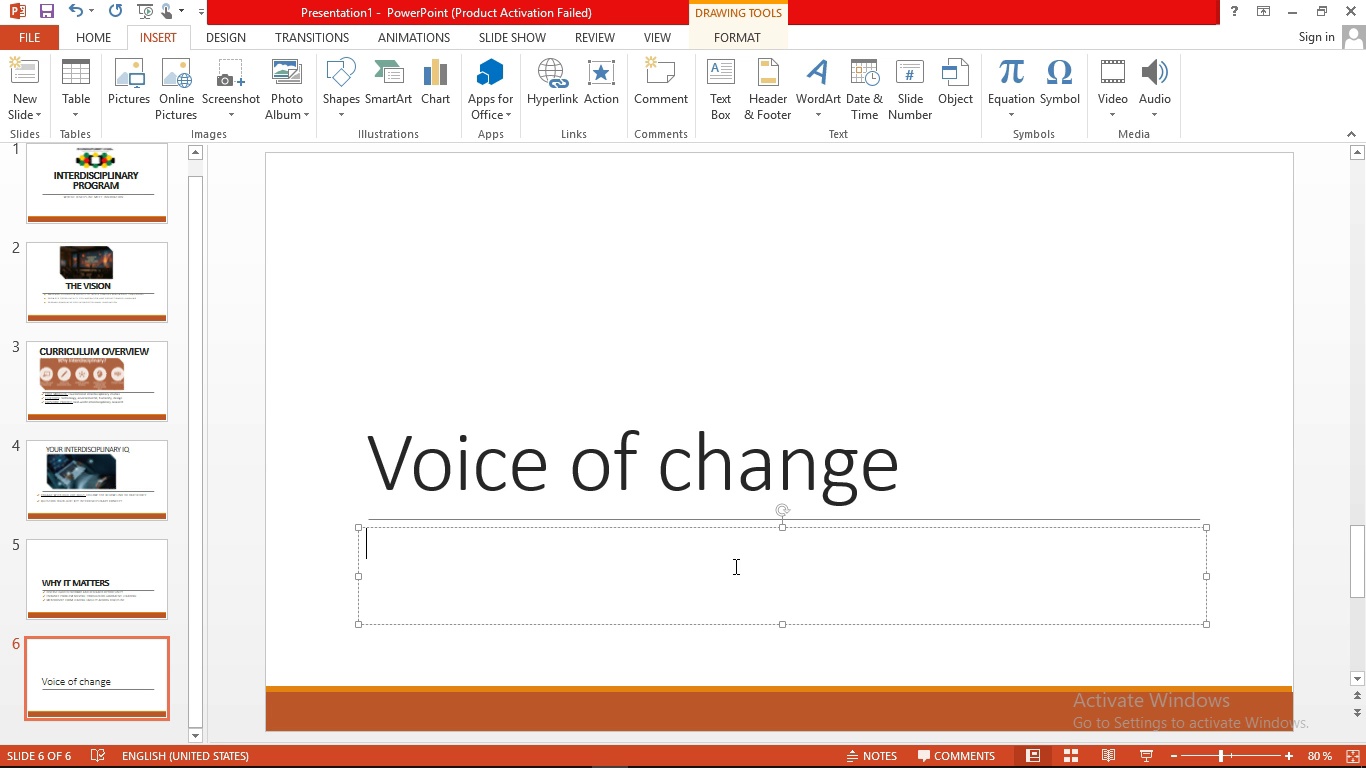 
wait(74.44)
 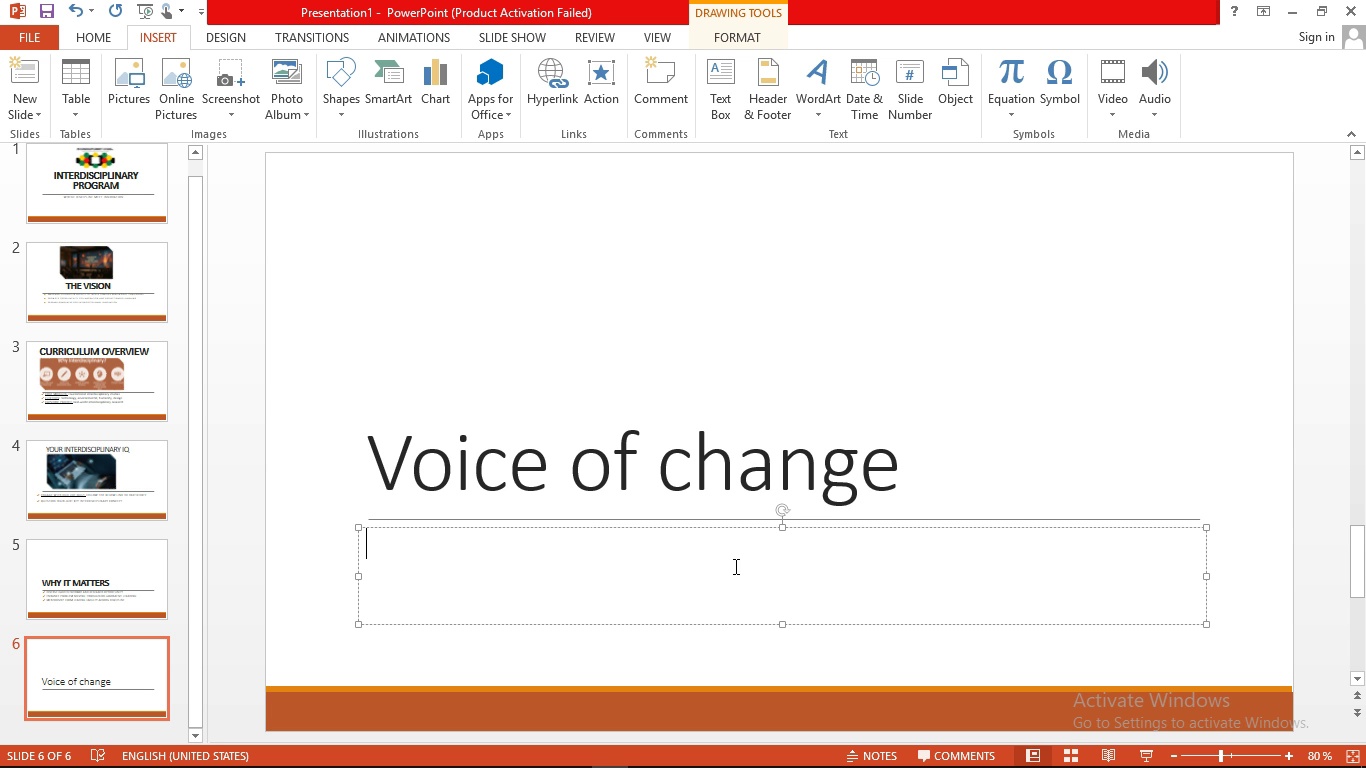 
type(link 1: faculty testimoney about collaborative project )